 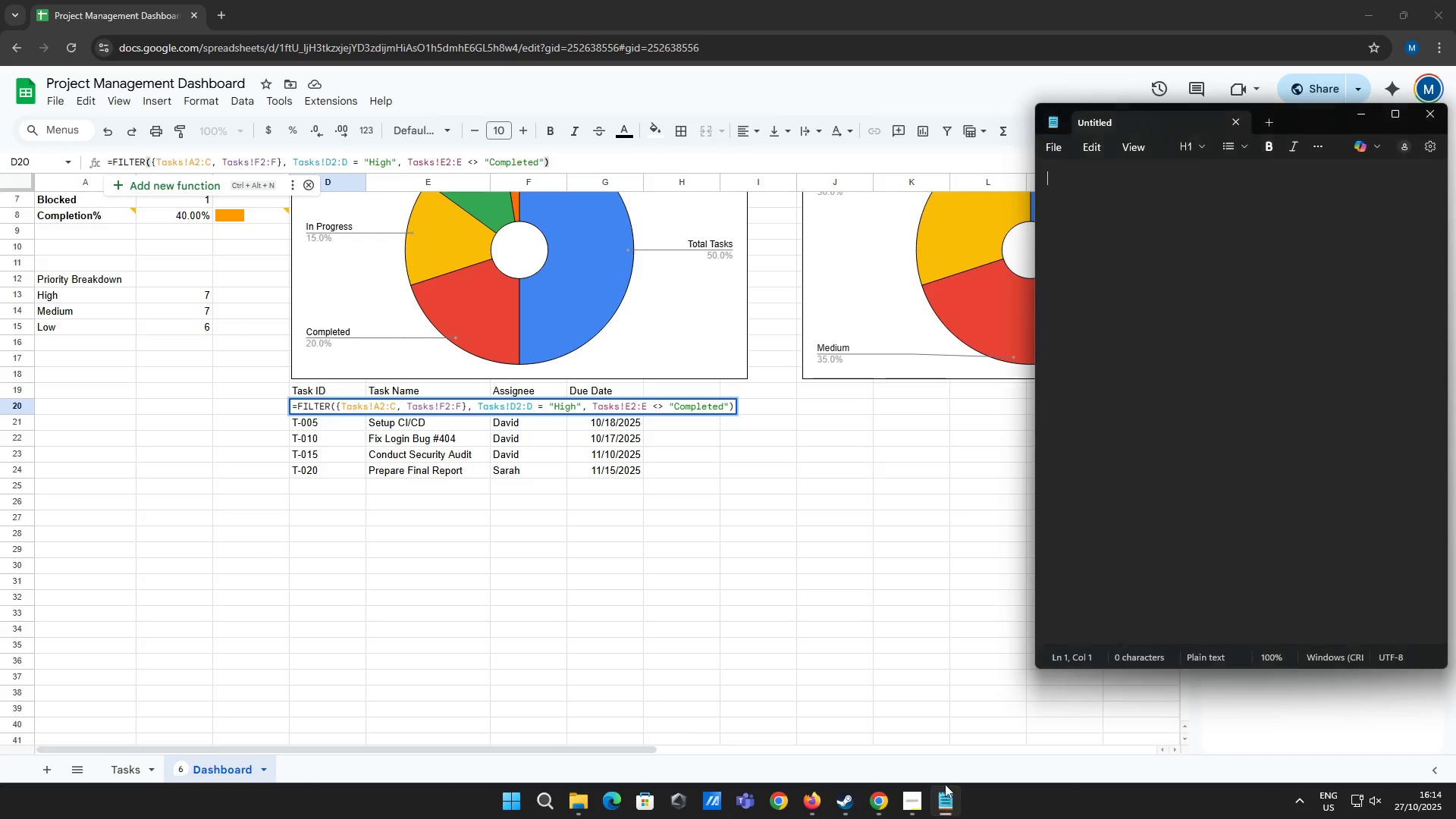 
scroll: coordinate [529, 480], scroll_direction: up, amount: 2.0
 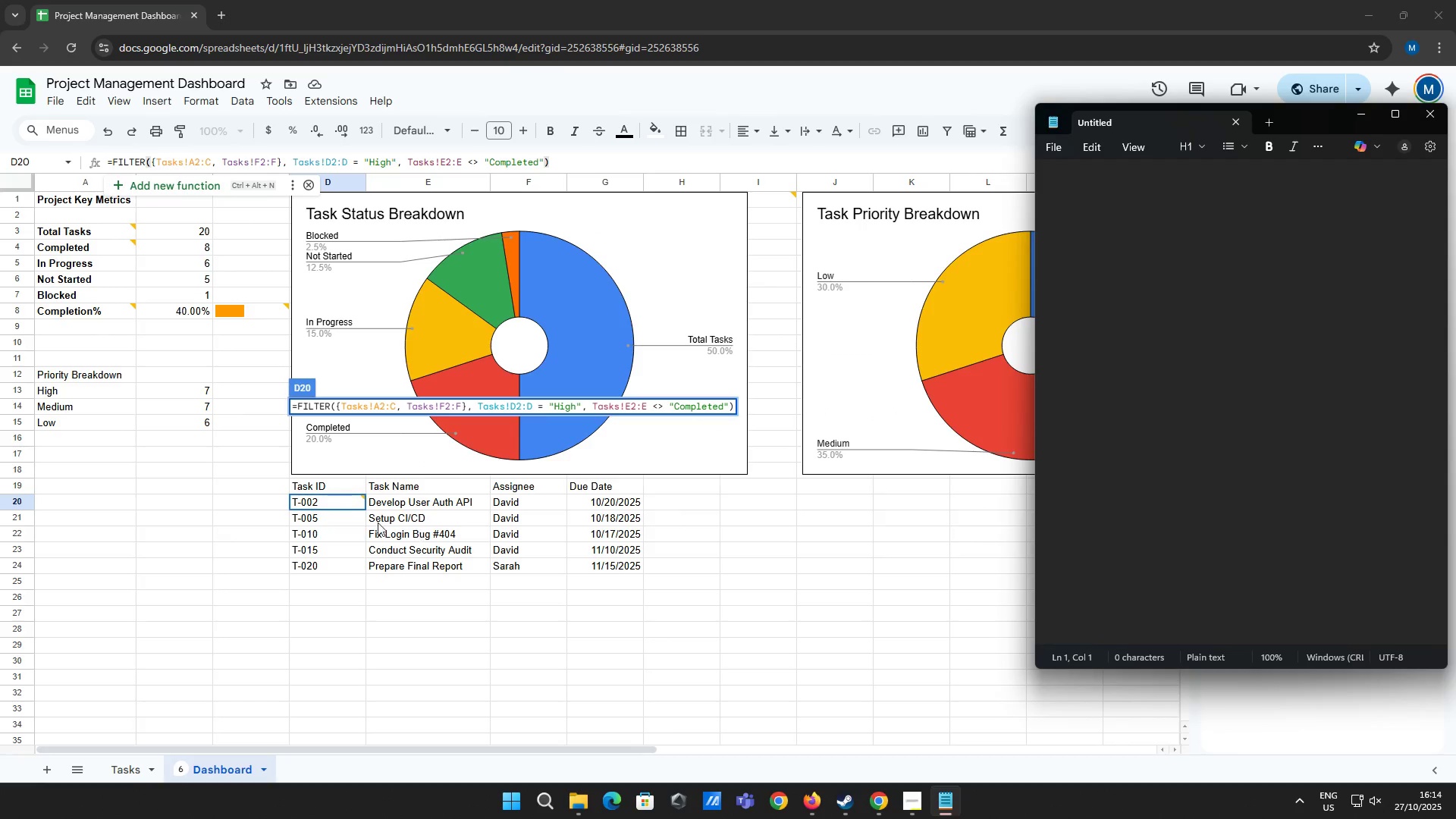 
left_click([335, 508])
 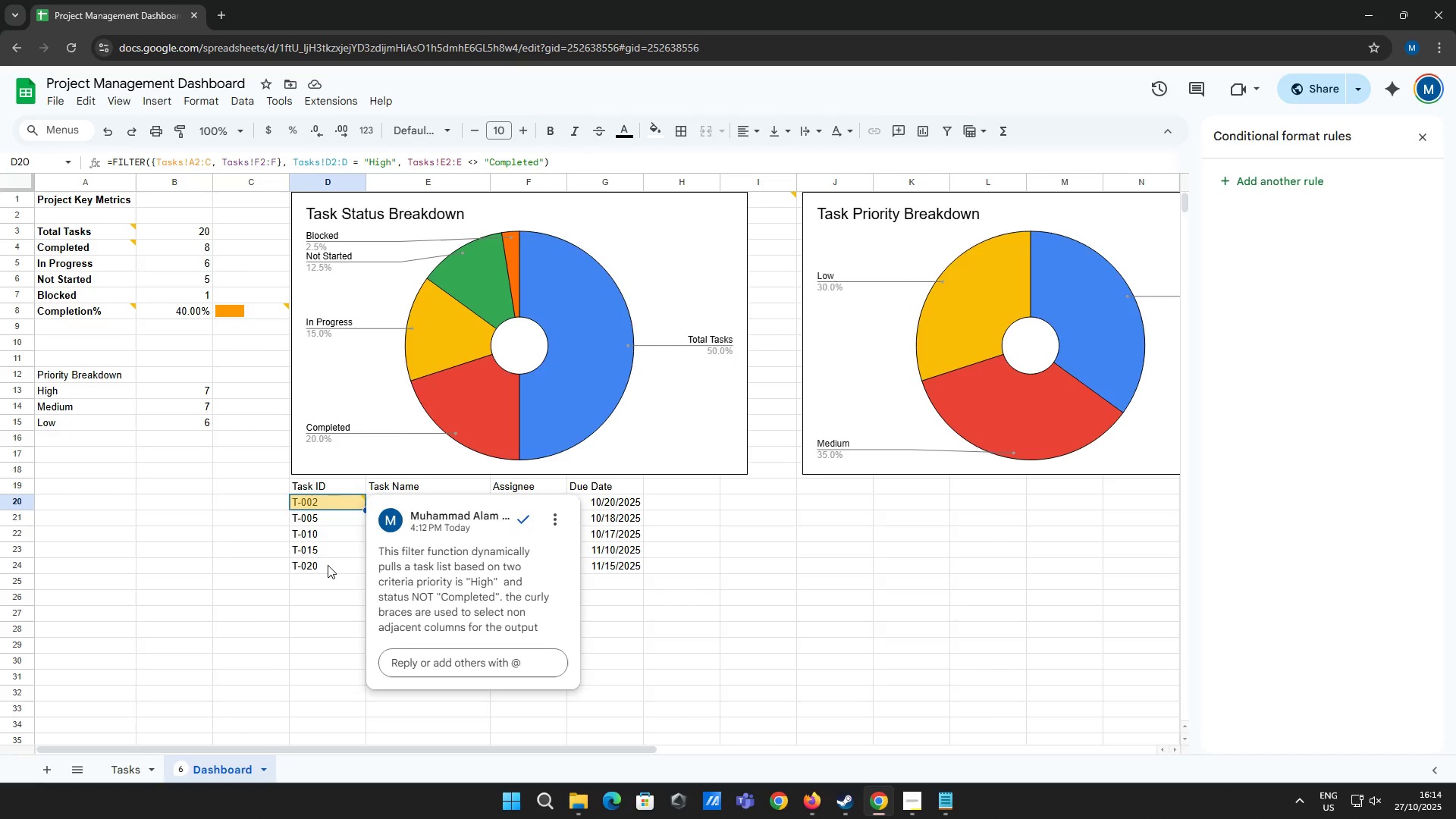 
left_click([329, 581])
 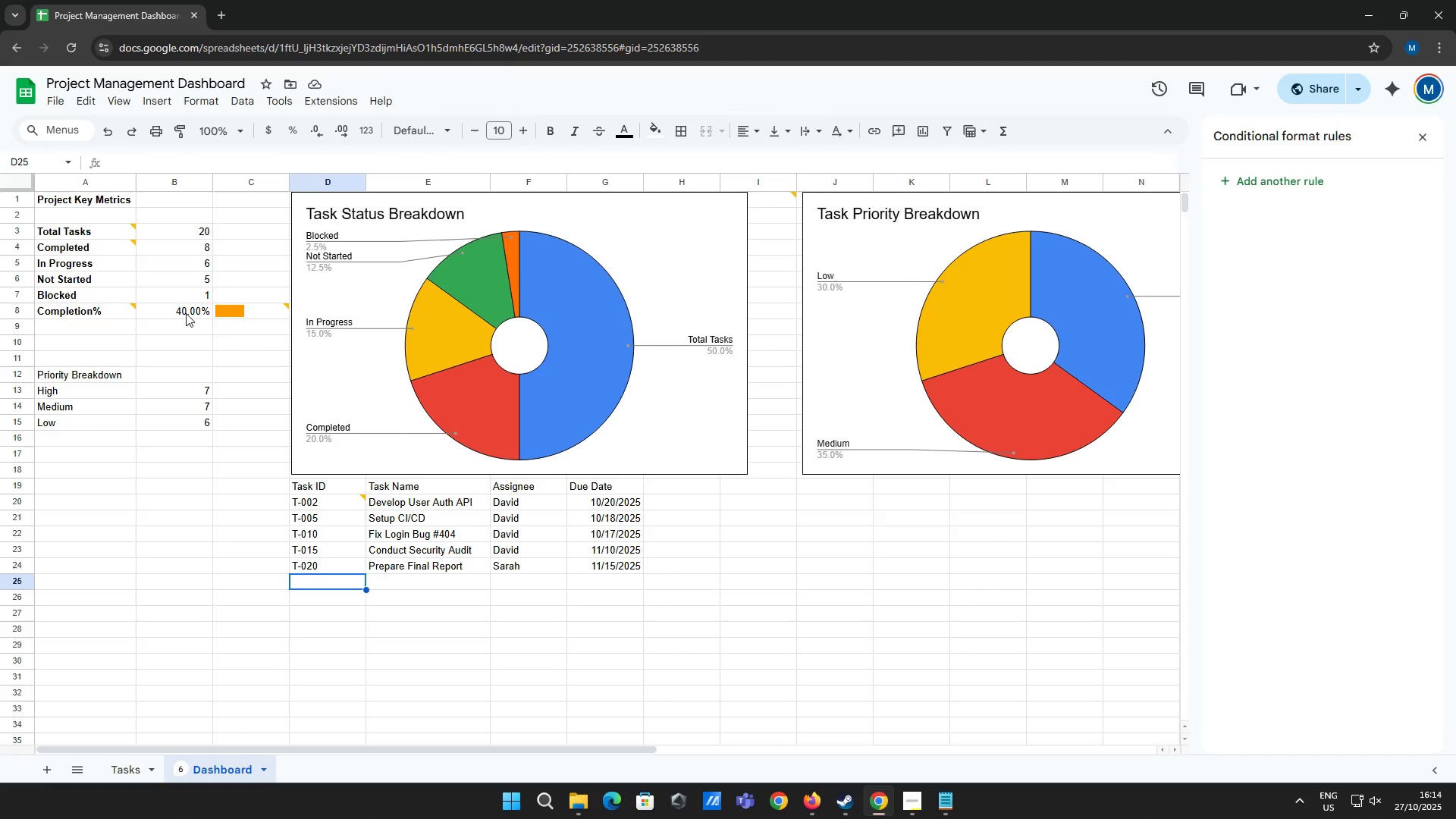 
left_click([181, 316])
 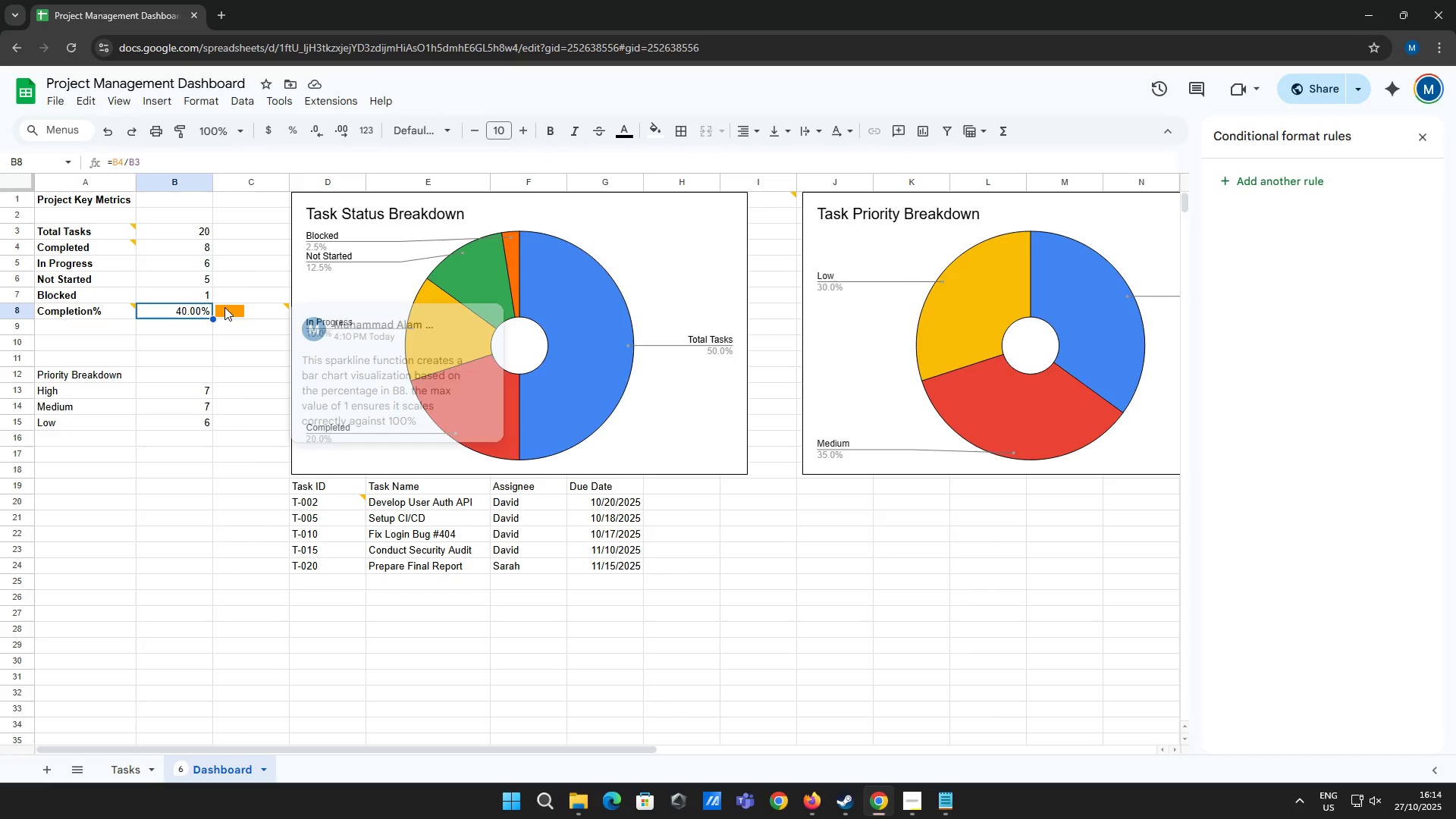 
left_click([224, 307])
 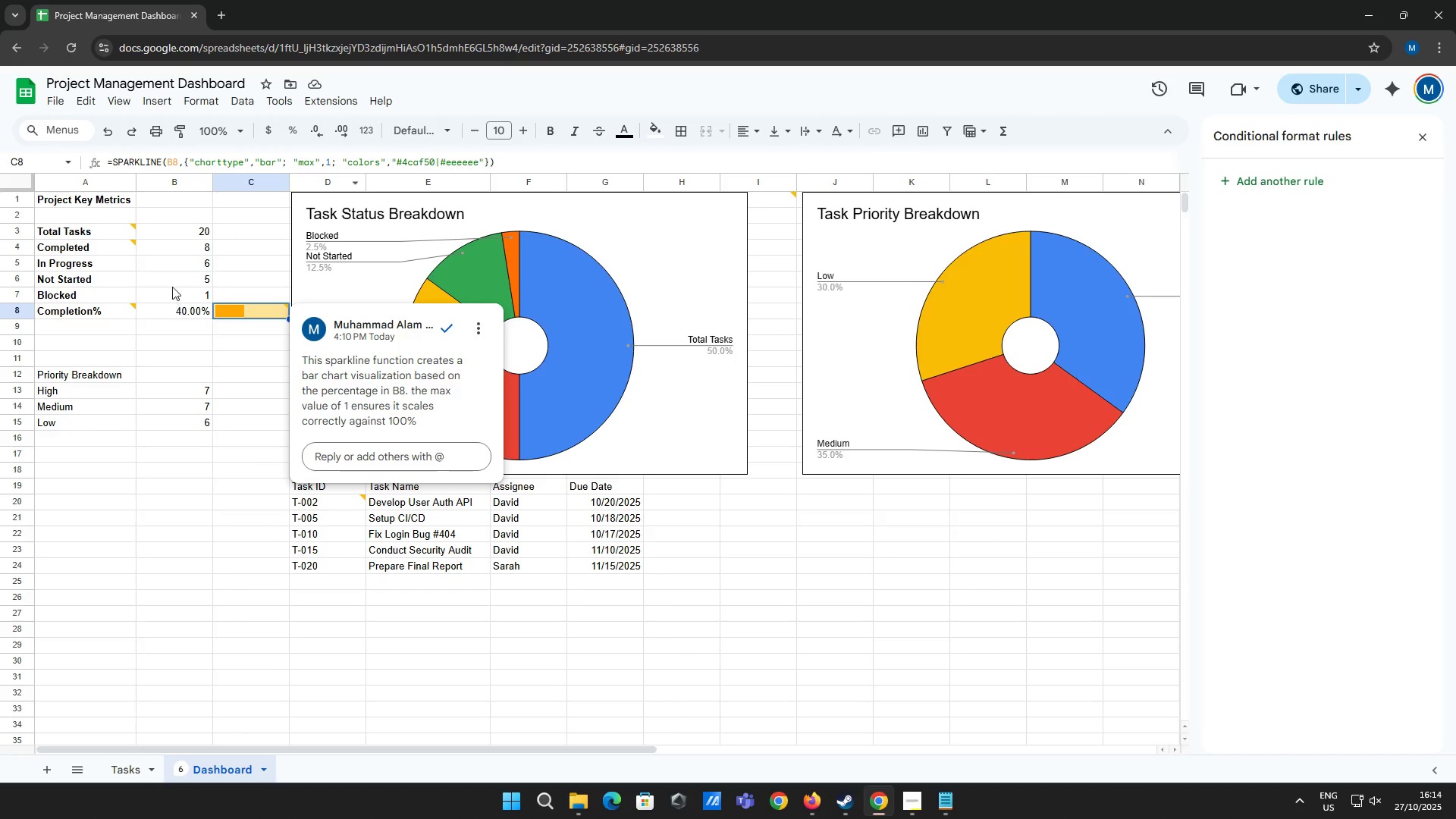 
left_click([949, 813])
 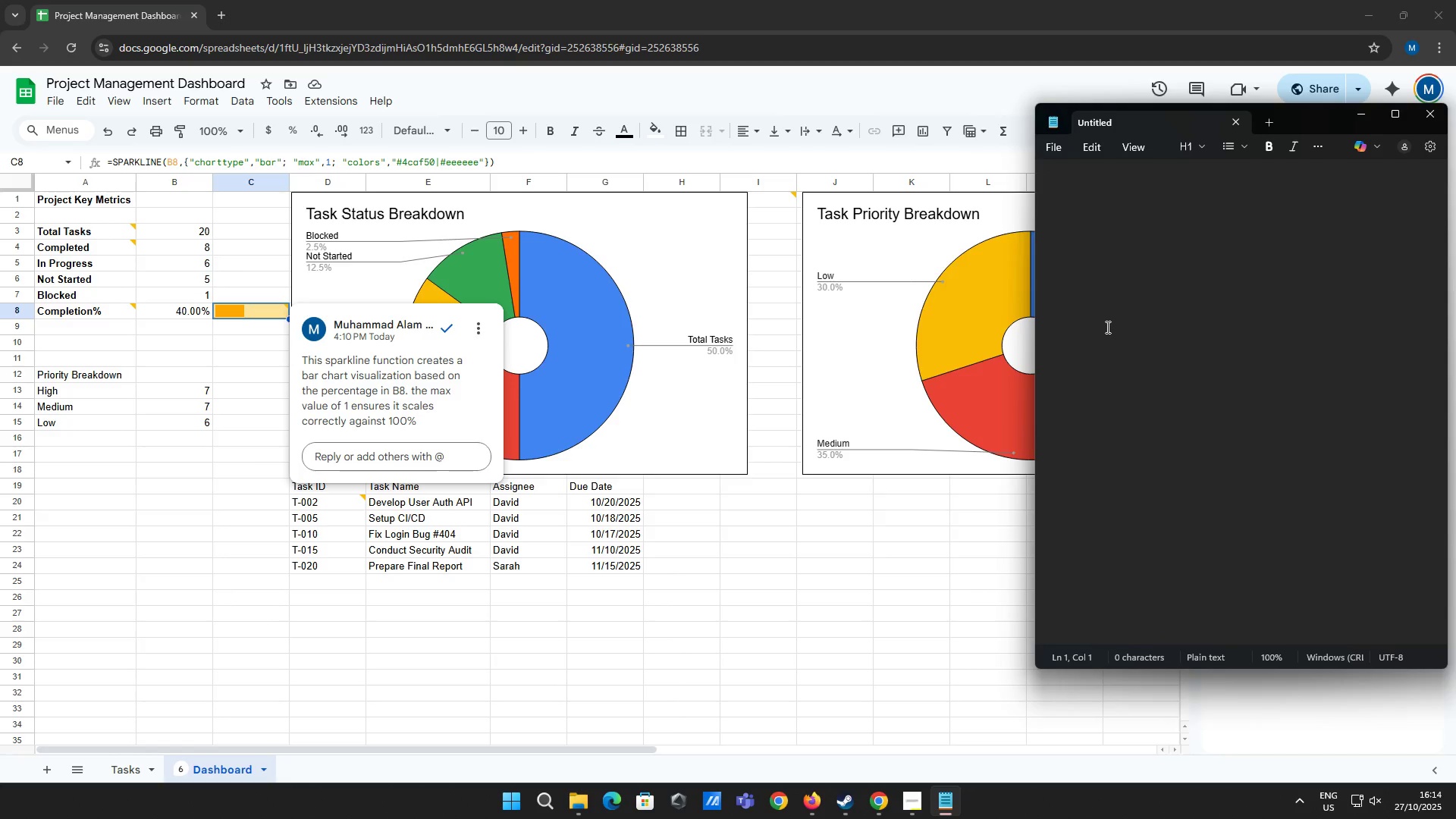 
type(im doing a double check oin)
key(Backspace)
key(Backspace)
type(n the formulas and data)
 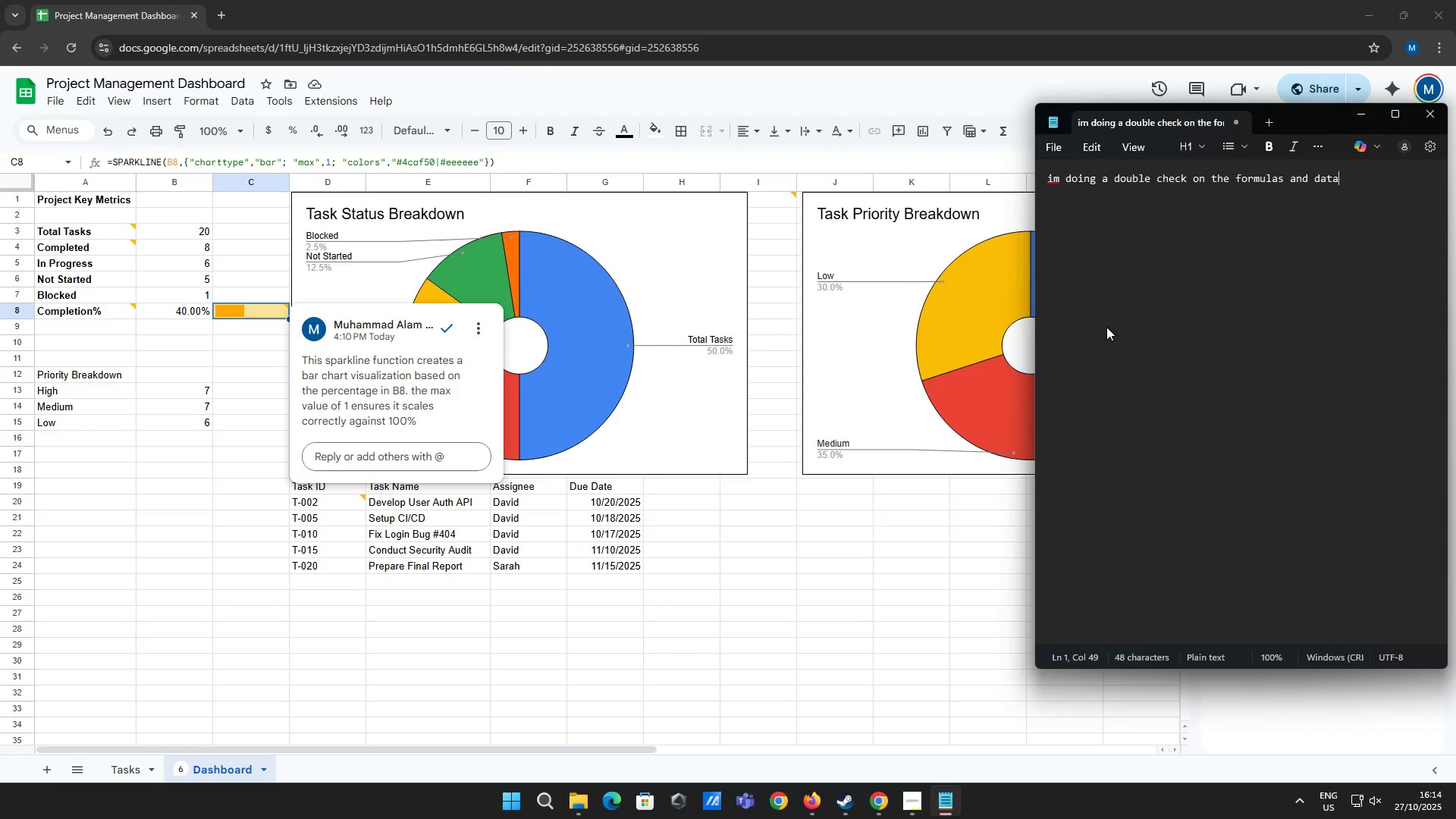 
key(Enter)
 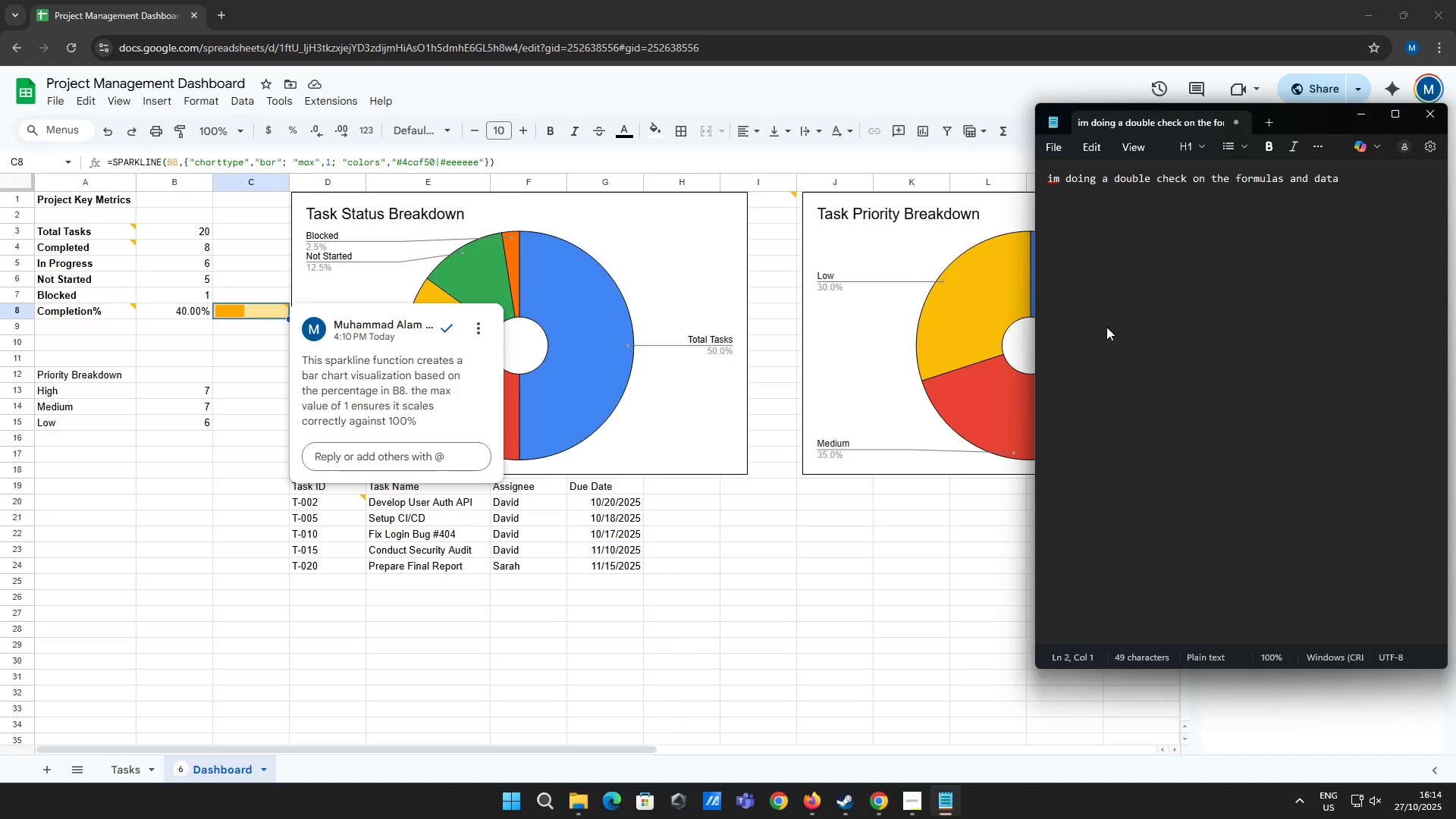 
key(Control+A)
 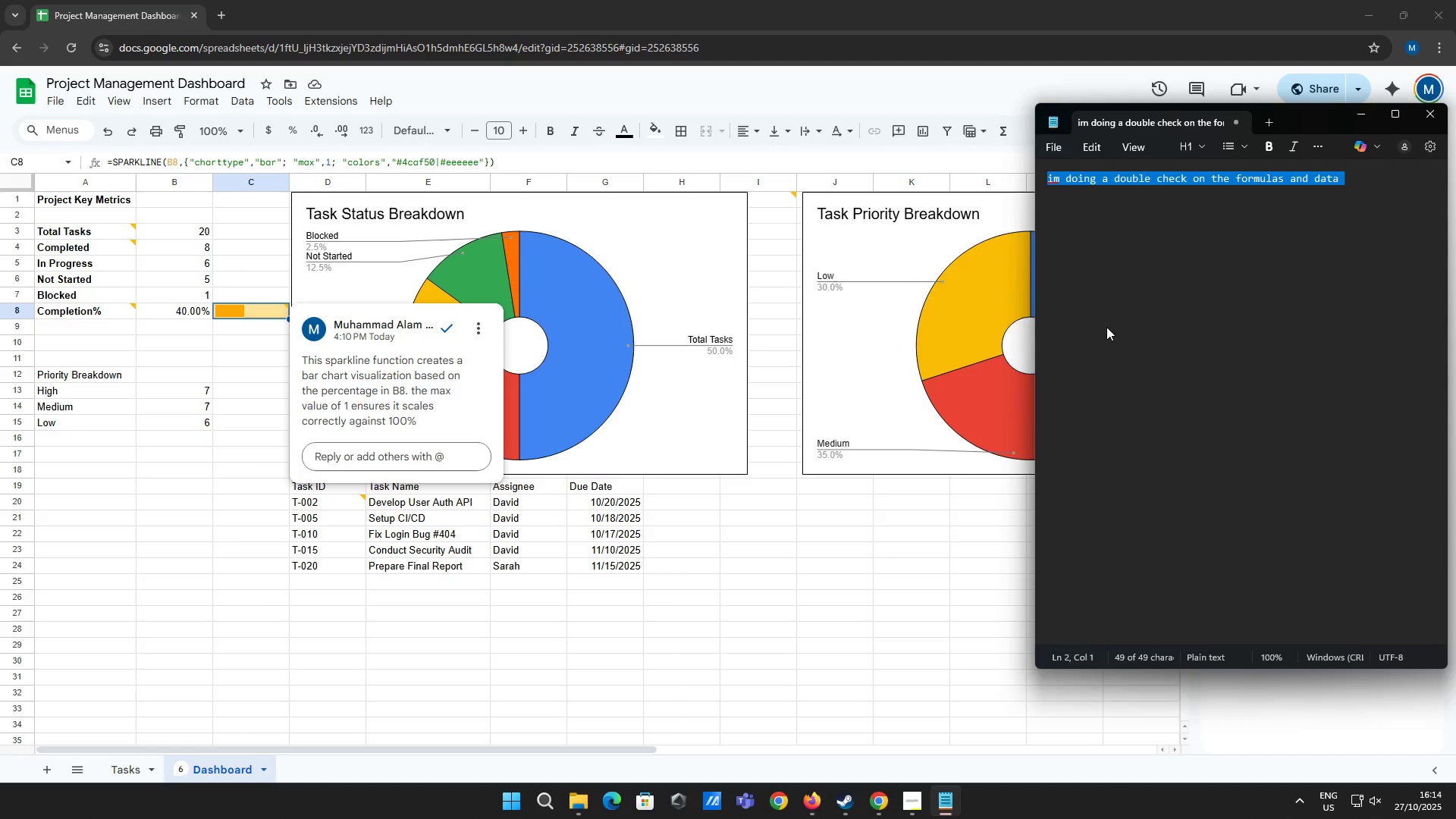 
key(Backspace)